 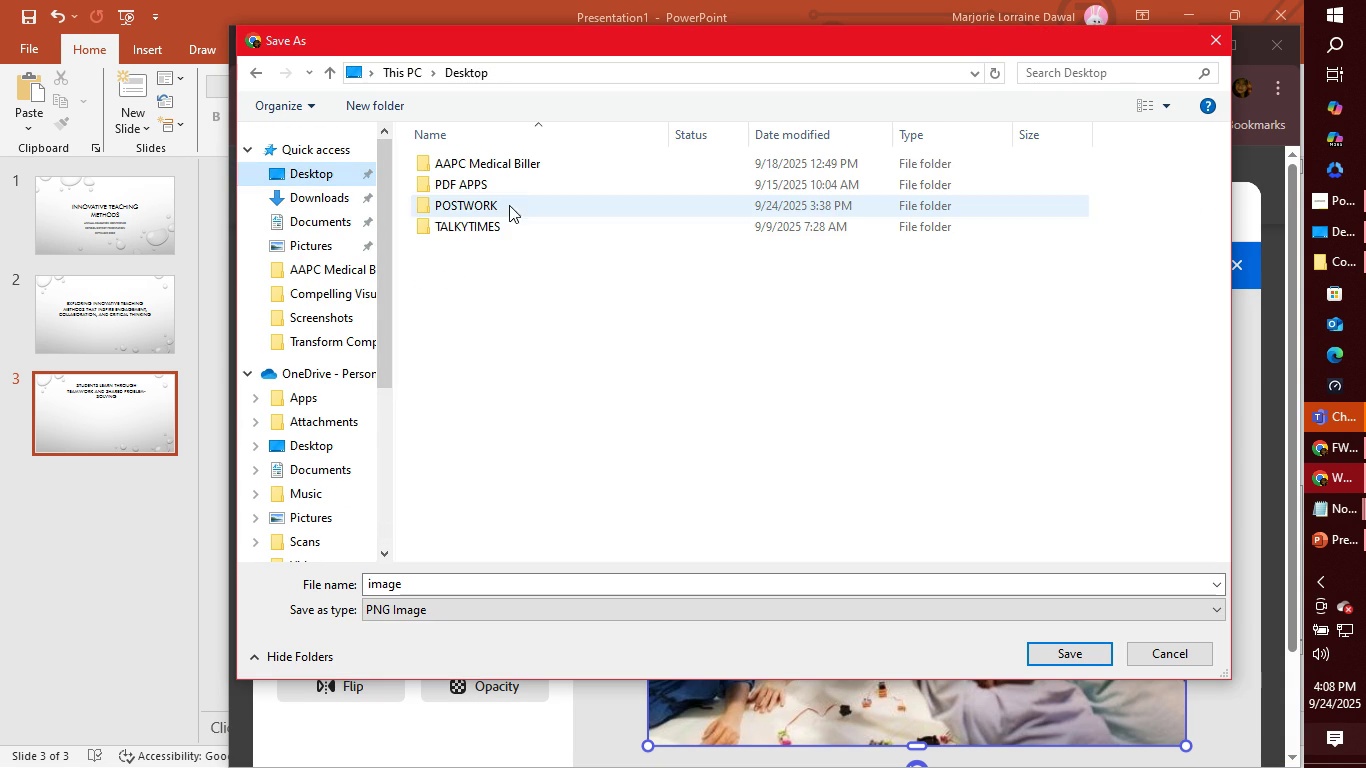 
double_click([542, 206])
 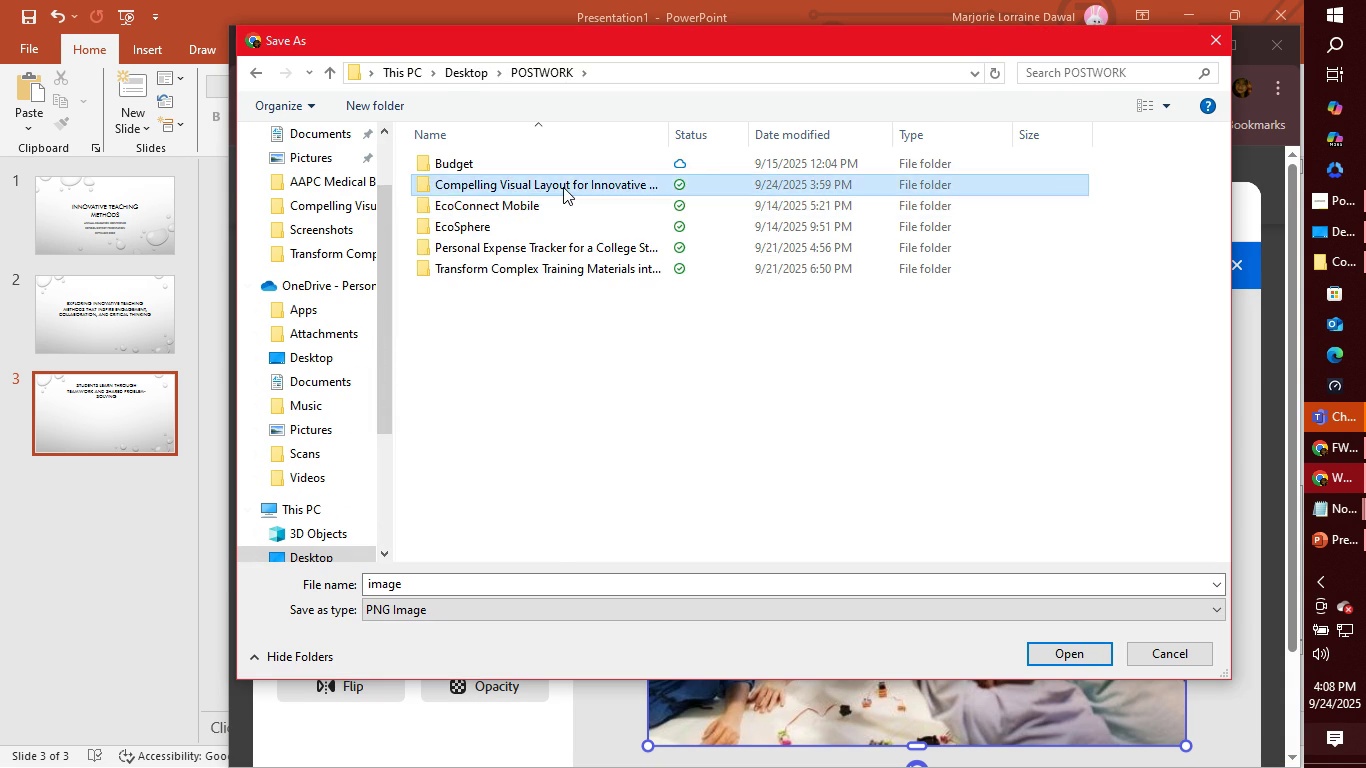 
double_click([563, 187])
 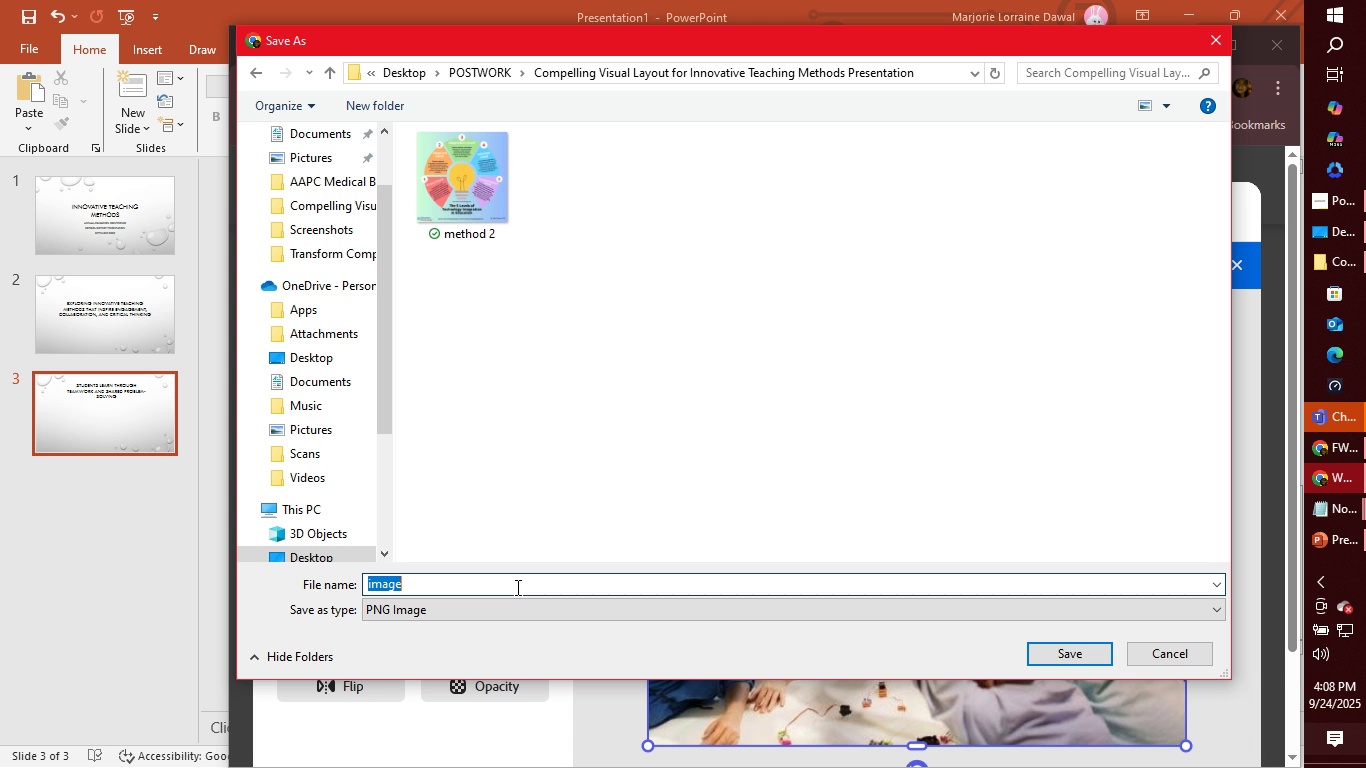 
left_click([516, 587])
 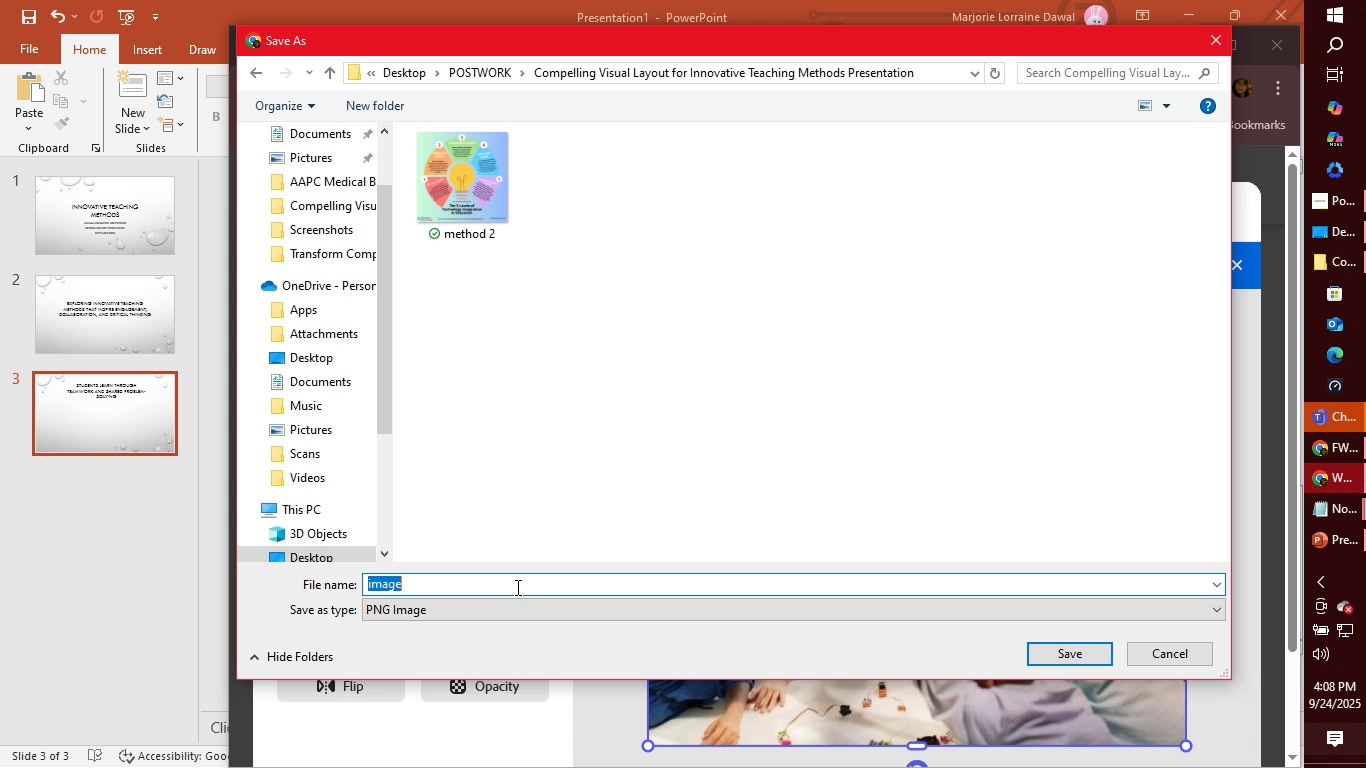 
type(METHOD 1)